 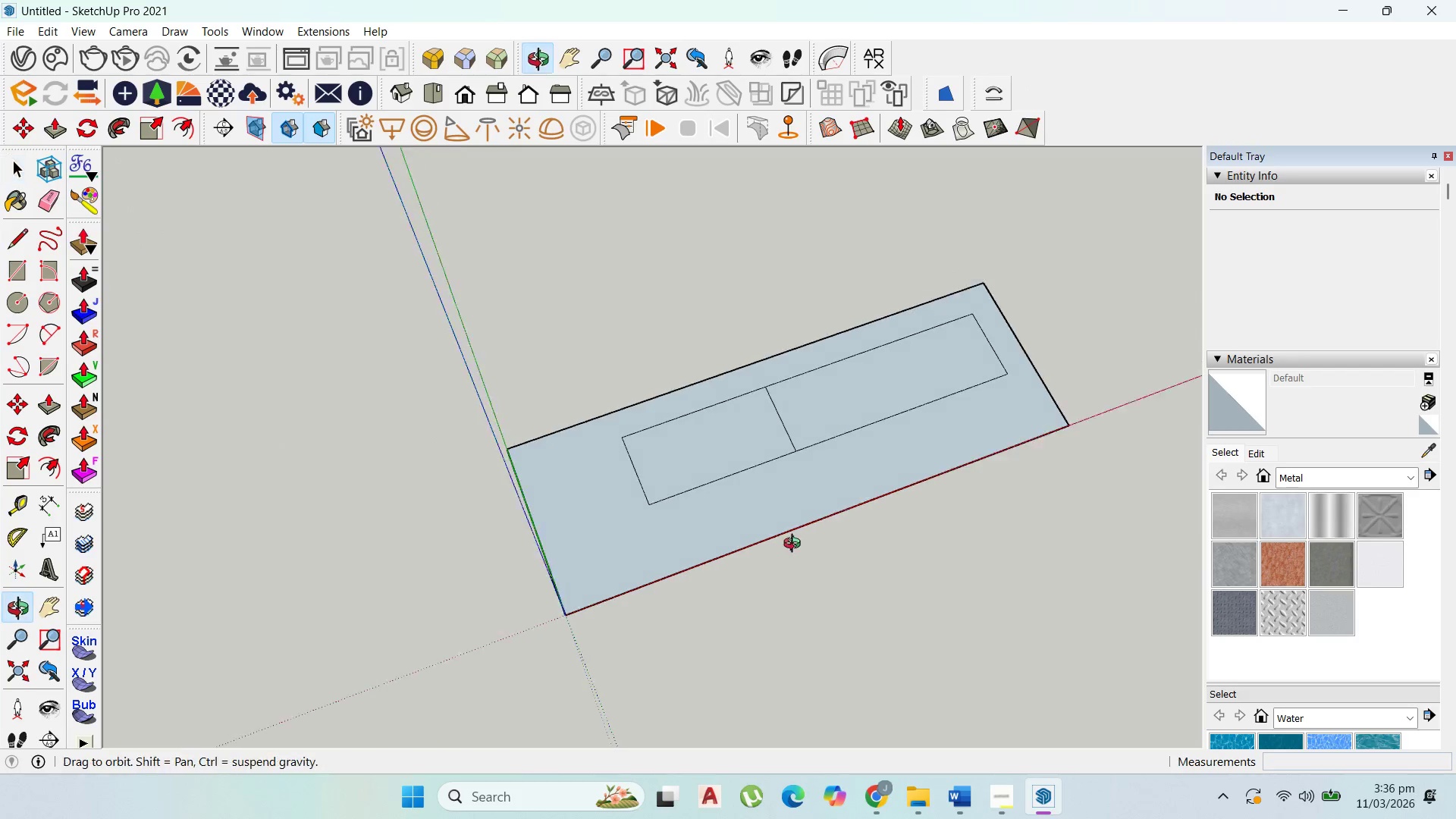 
scroll: coordinate [780, 492], scroll_direction: up, amount: 5.0
 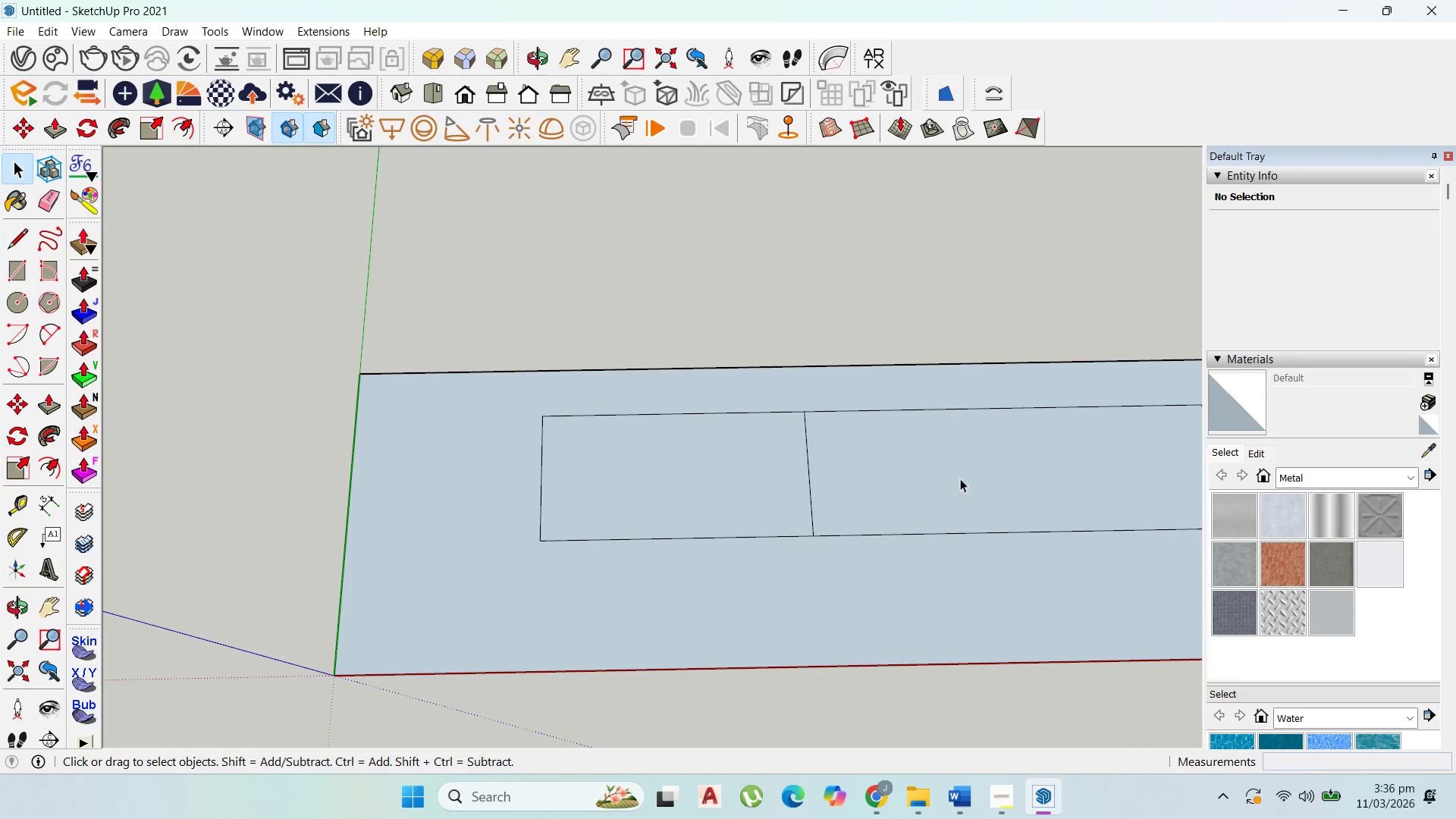 
scroll: coordinate [778, 467], scroll_direction: down, amount: 3.0
 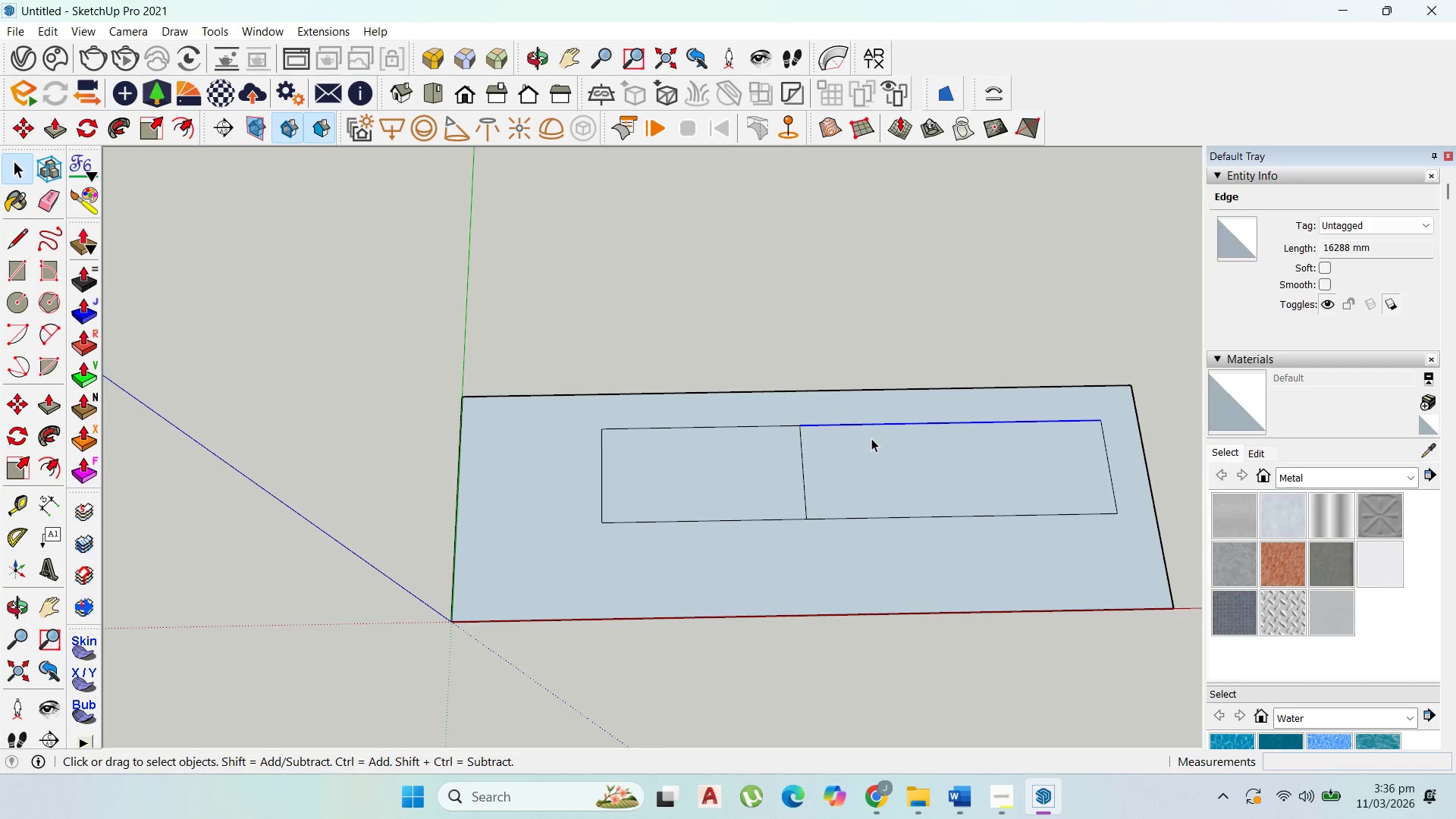 
key(Delete)
 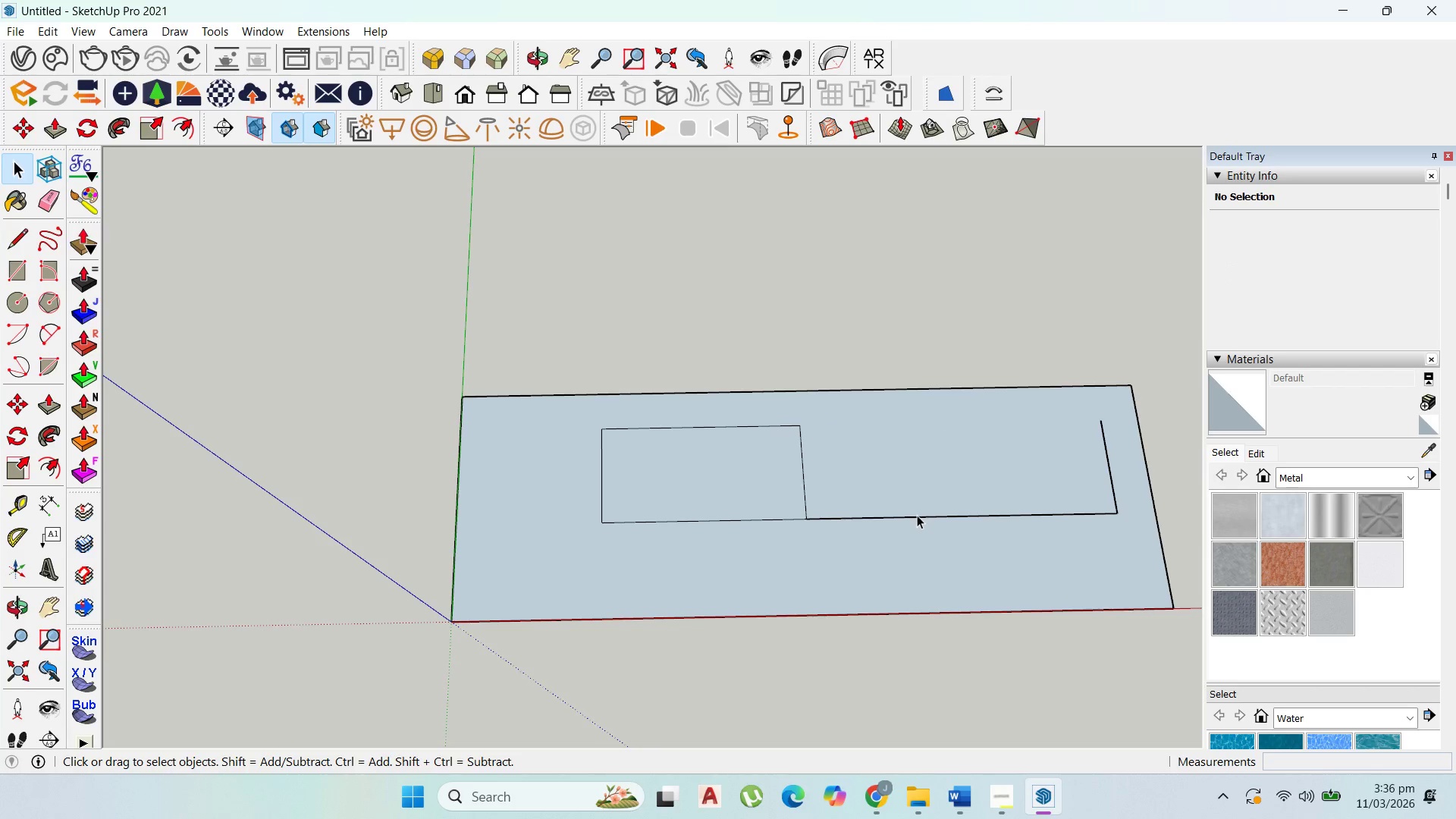 
left_click([917, 517])
 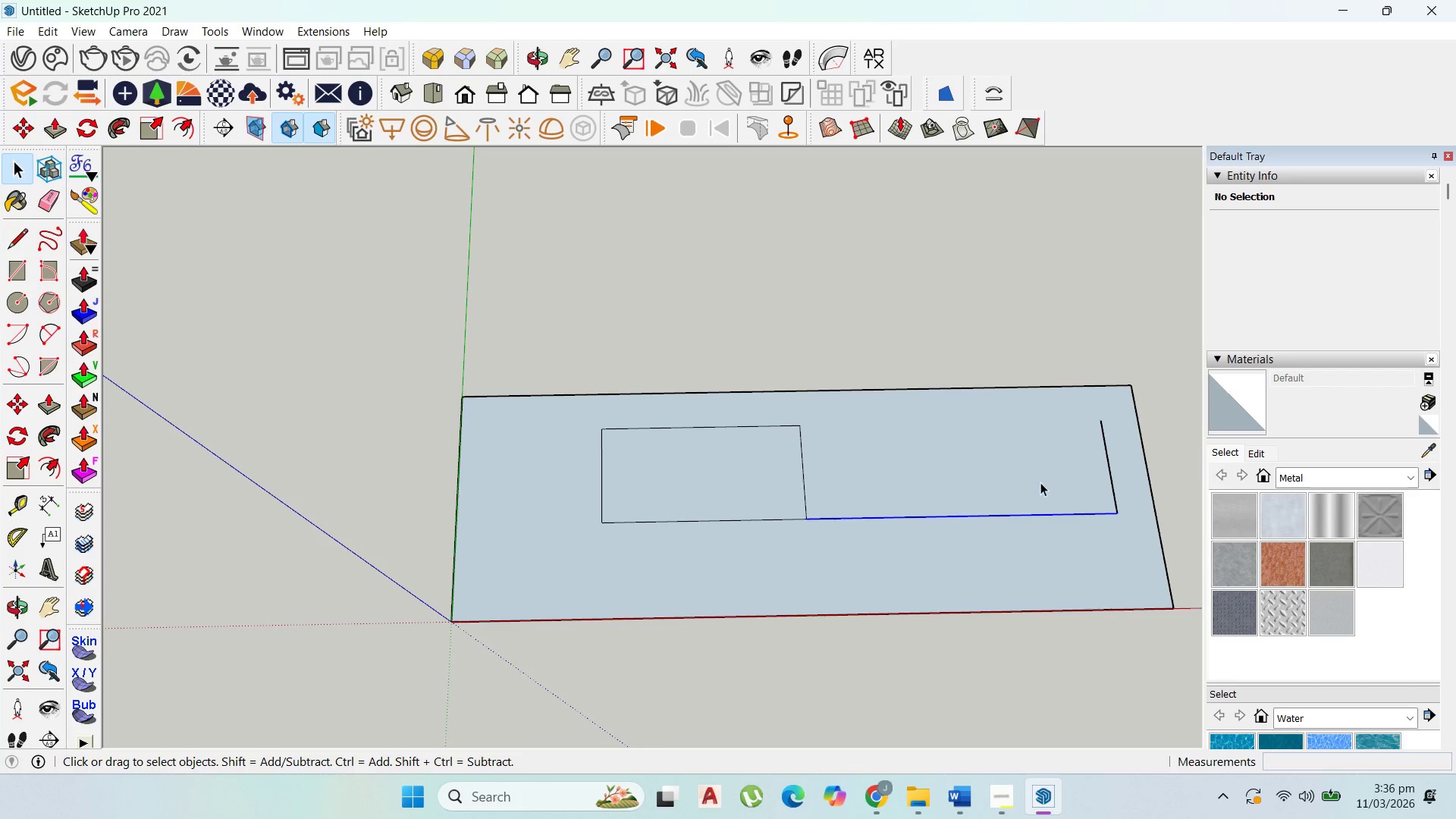 
key(Delete)
 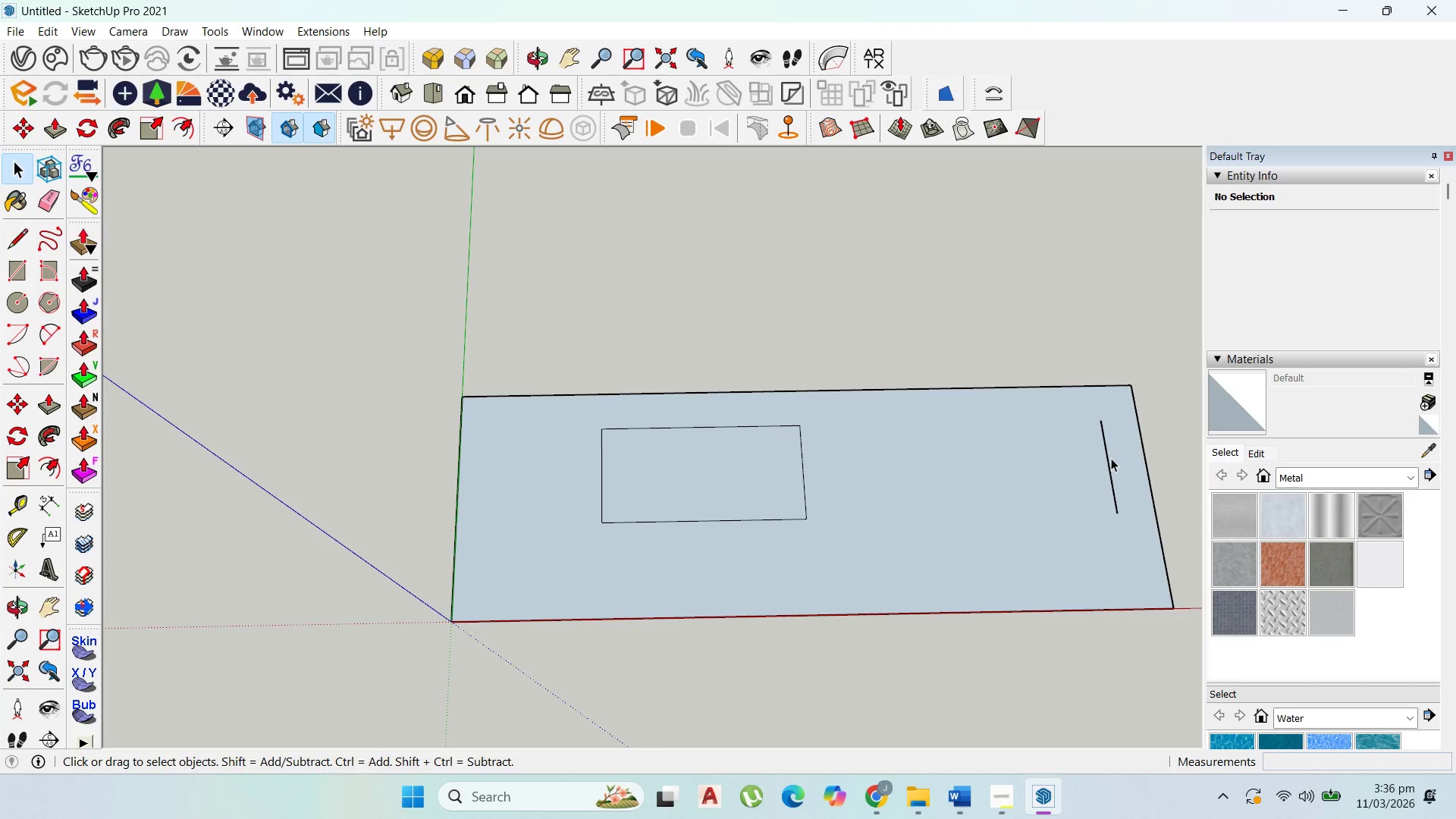 
left_click([1112, 458])
 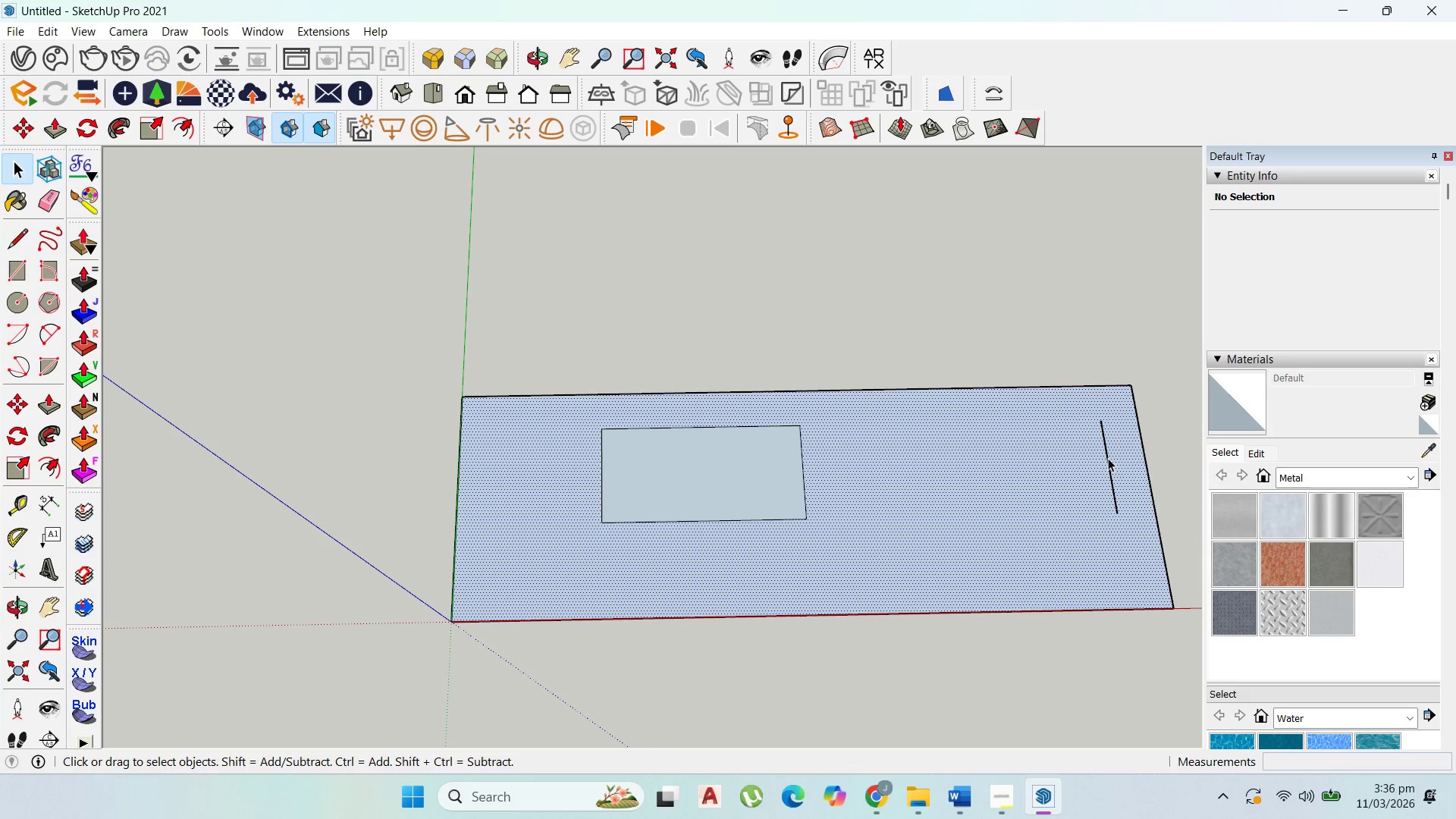 
left_click([1108, 458])
 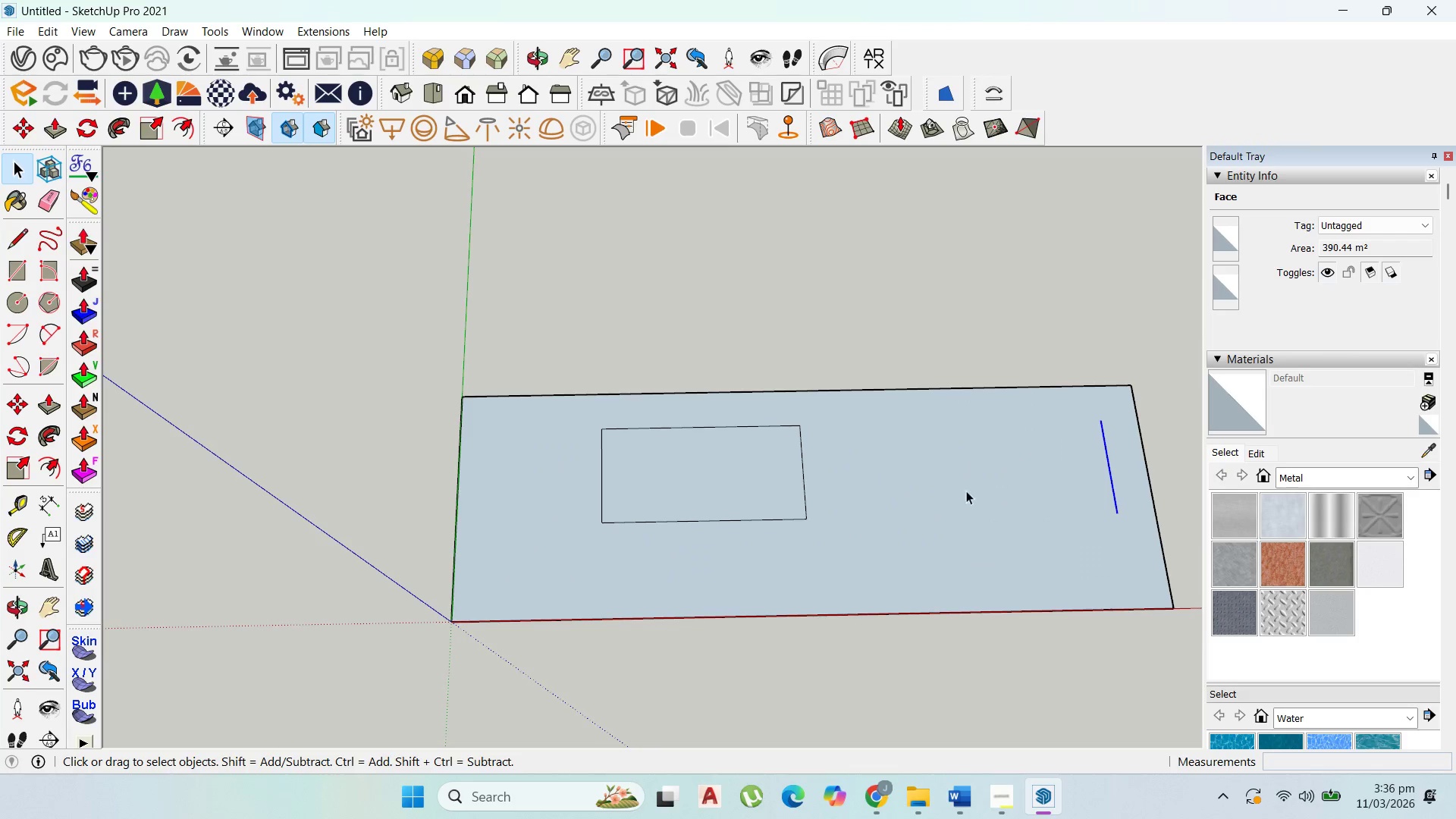 
key(Delete)
 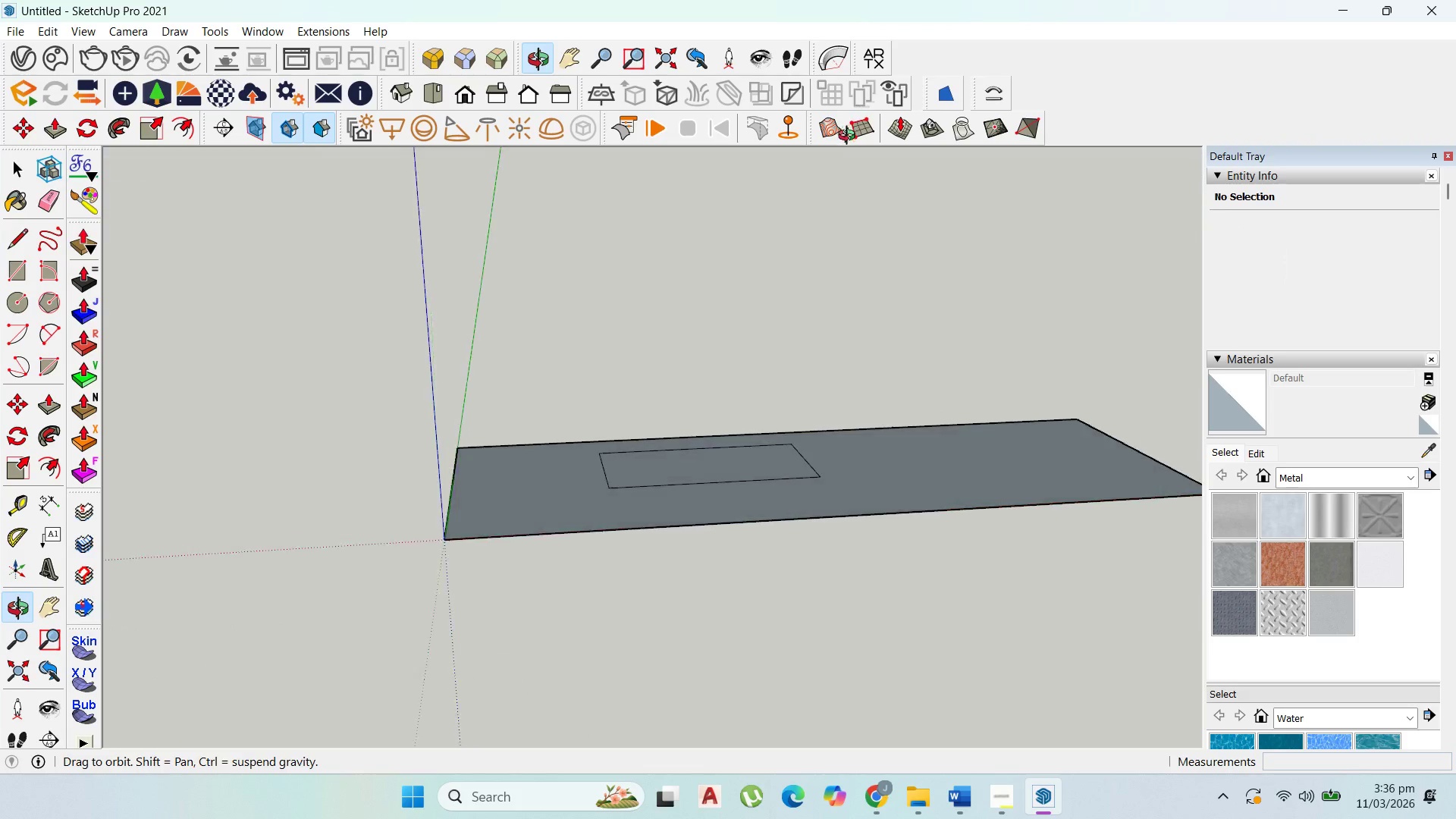 
scroll: coordinate [753, 461], scroll_direction: up, amount: 2.0
 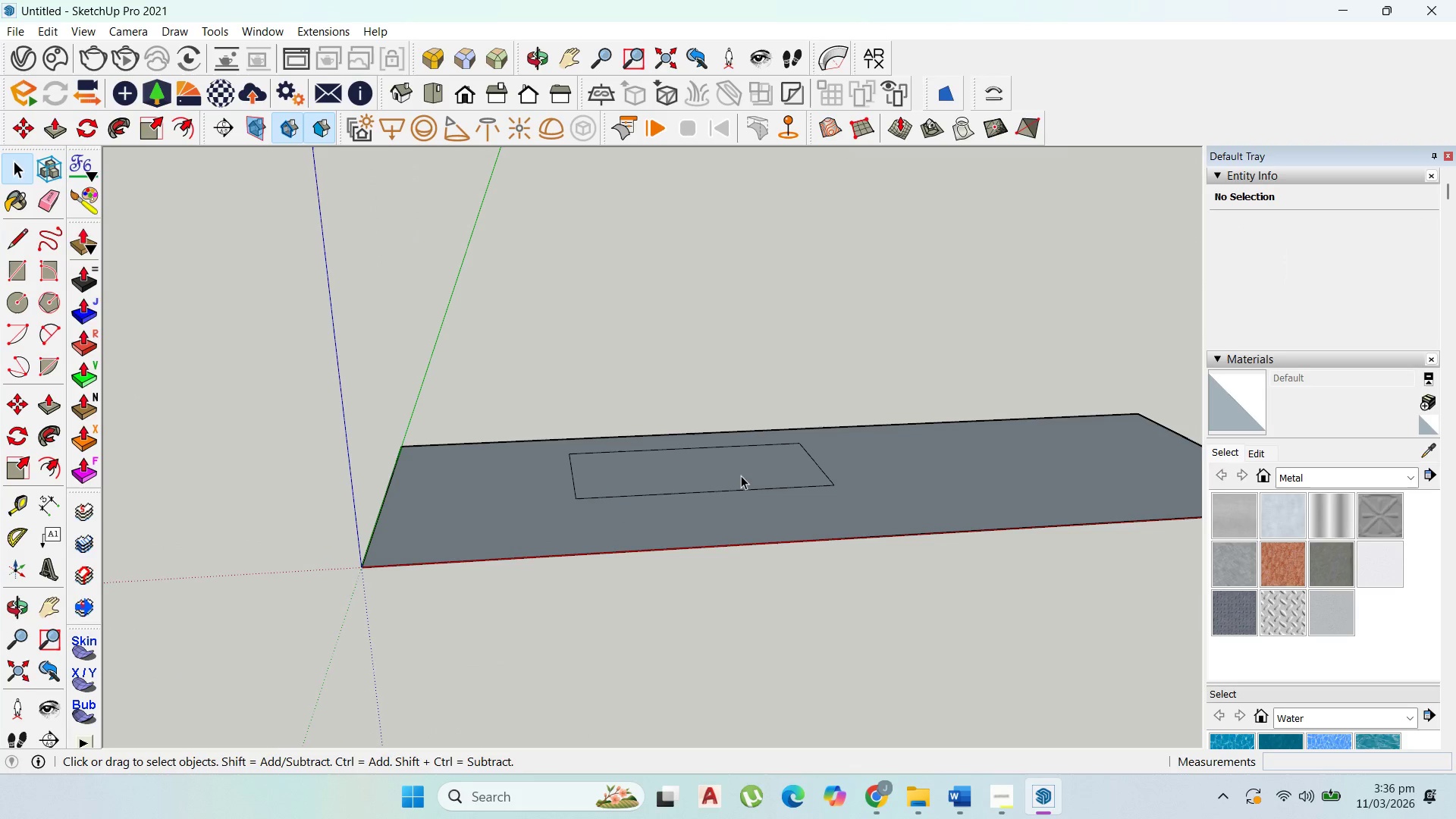 
left_click([740, 475])
 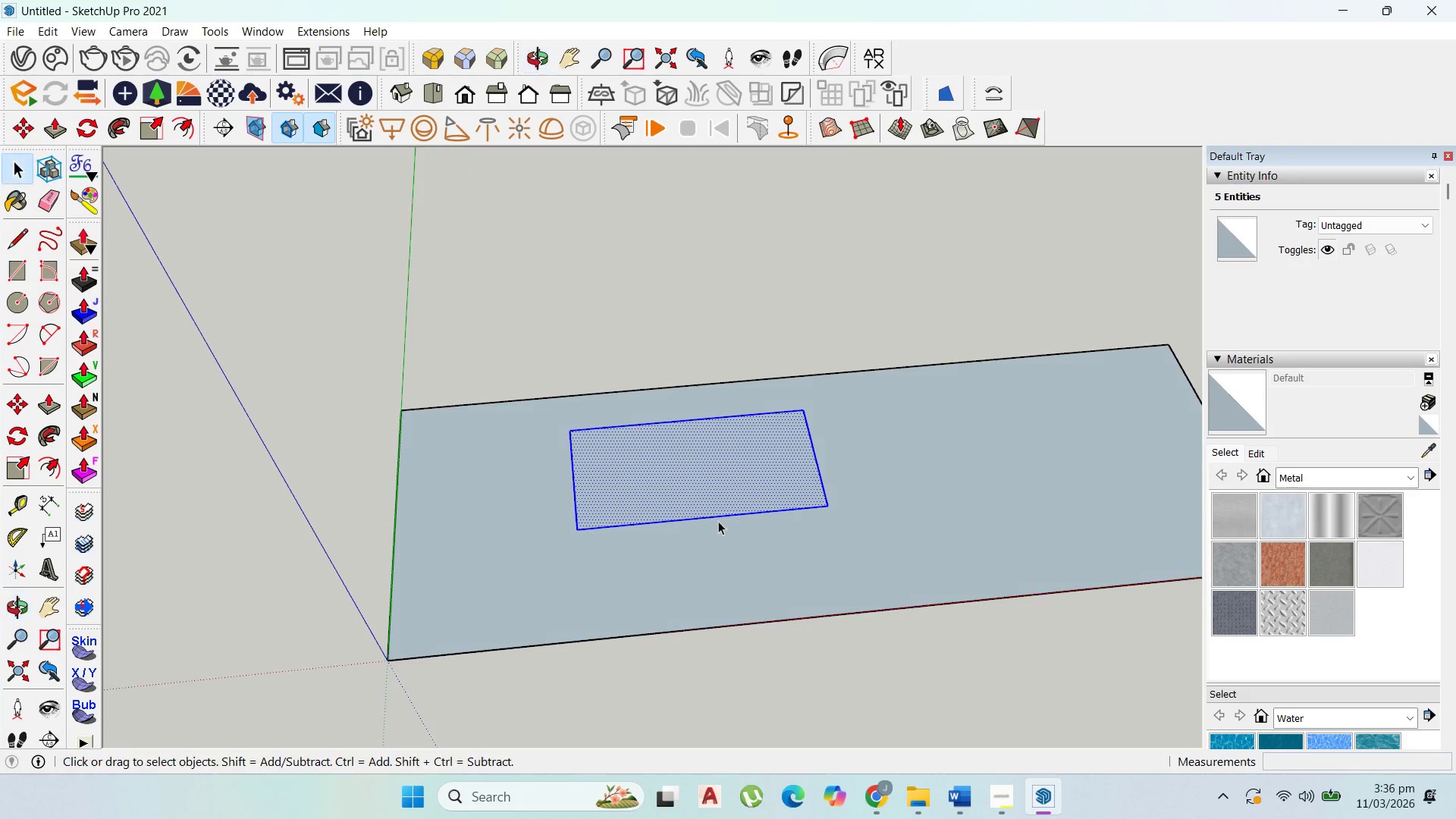 
hold_key(key=ShiftLeft, duration=0.7)
left_click([704, 465])
 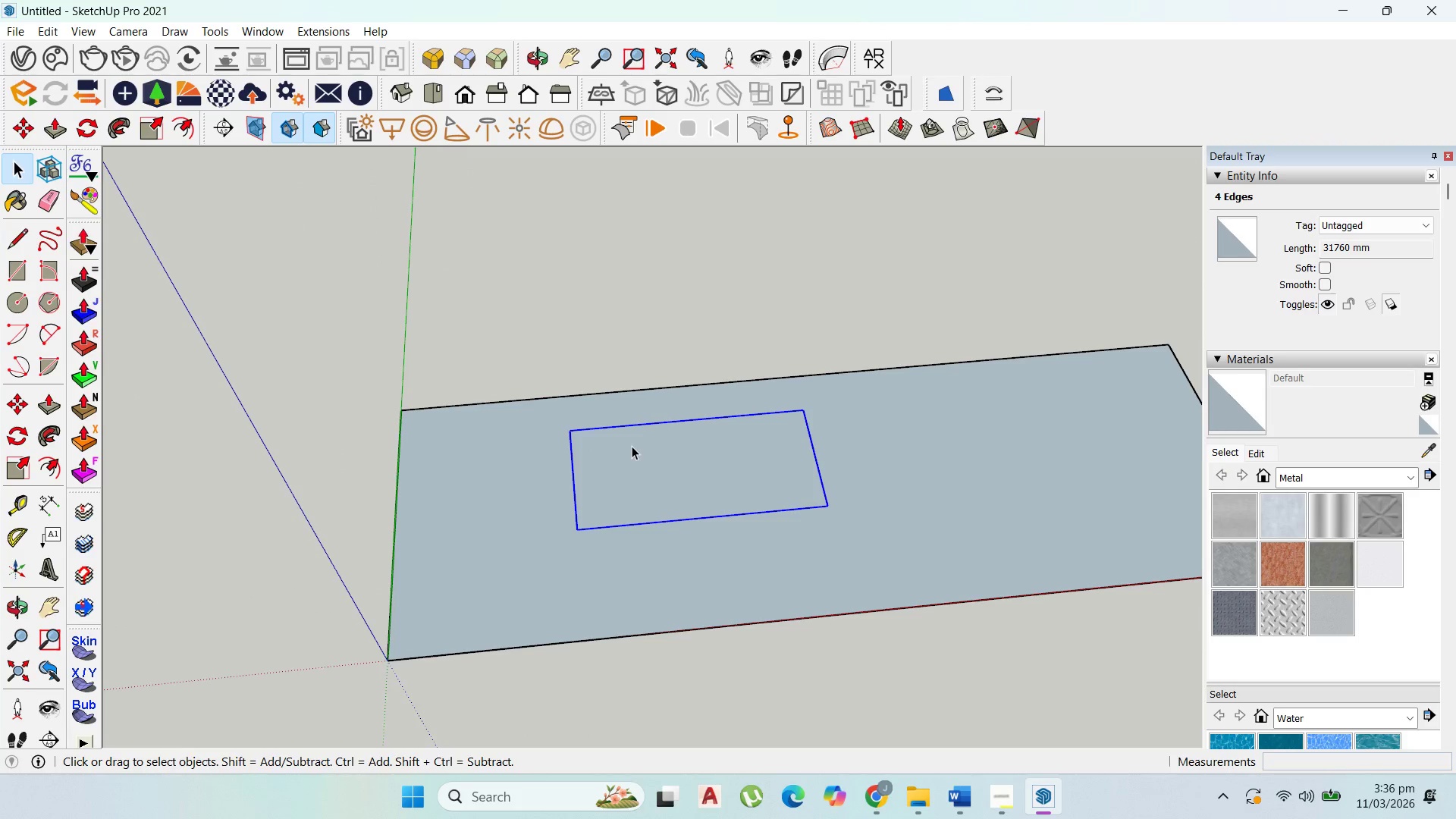 
key(M)
 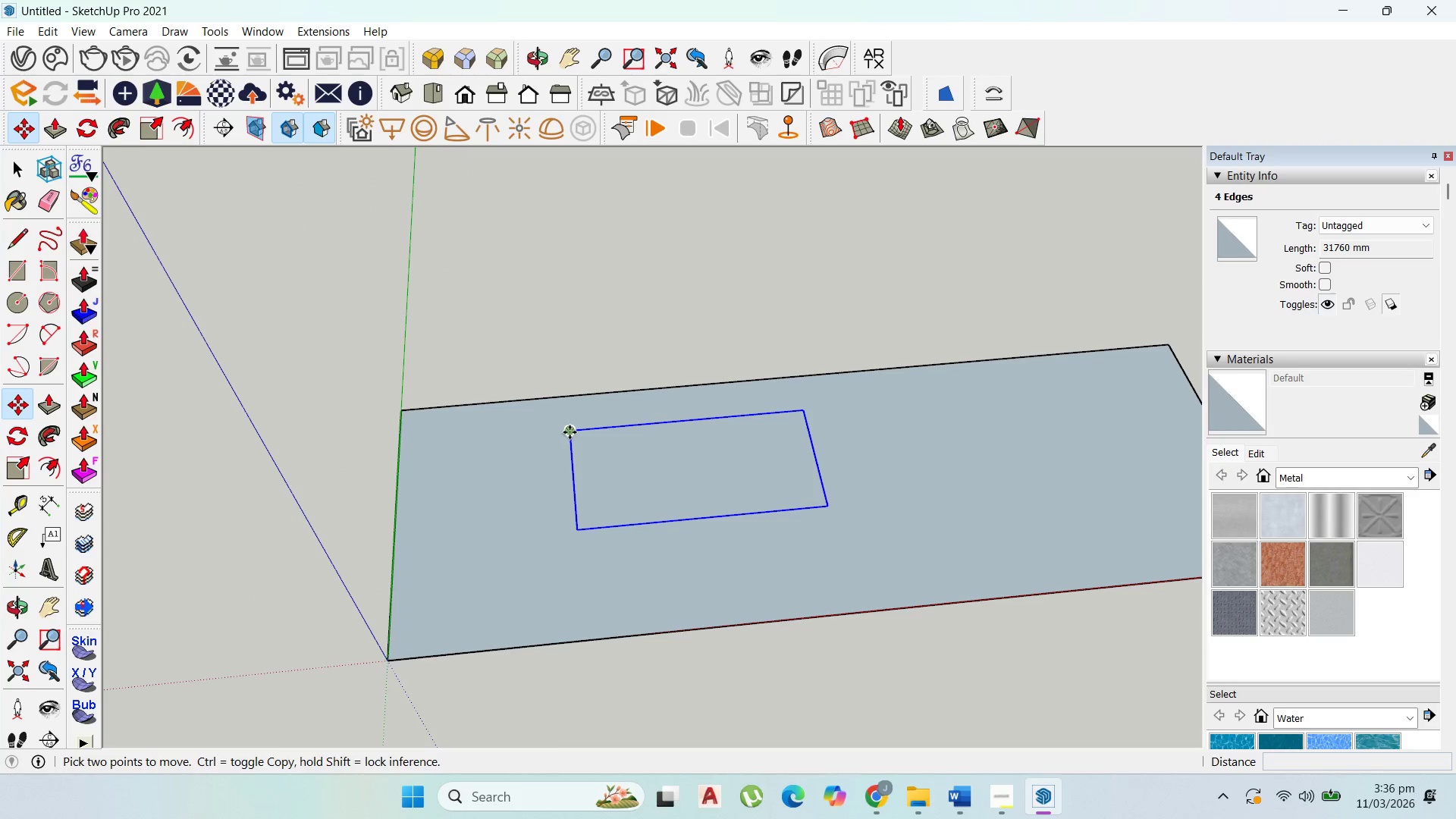 
key(Control+ControlLeft)
 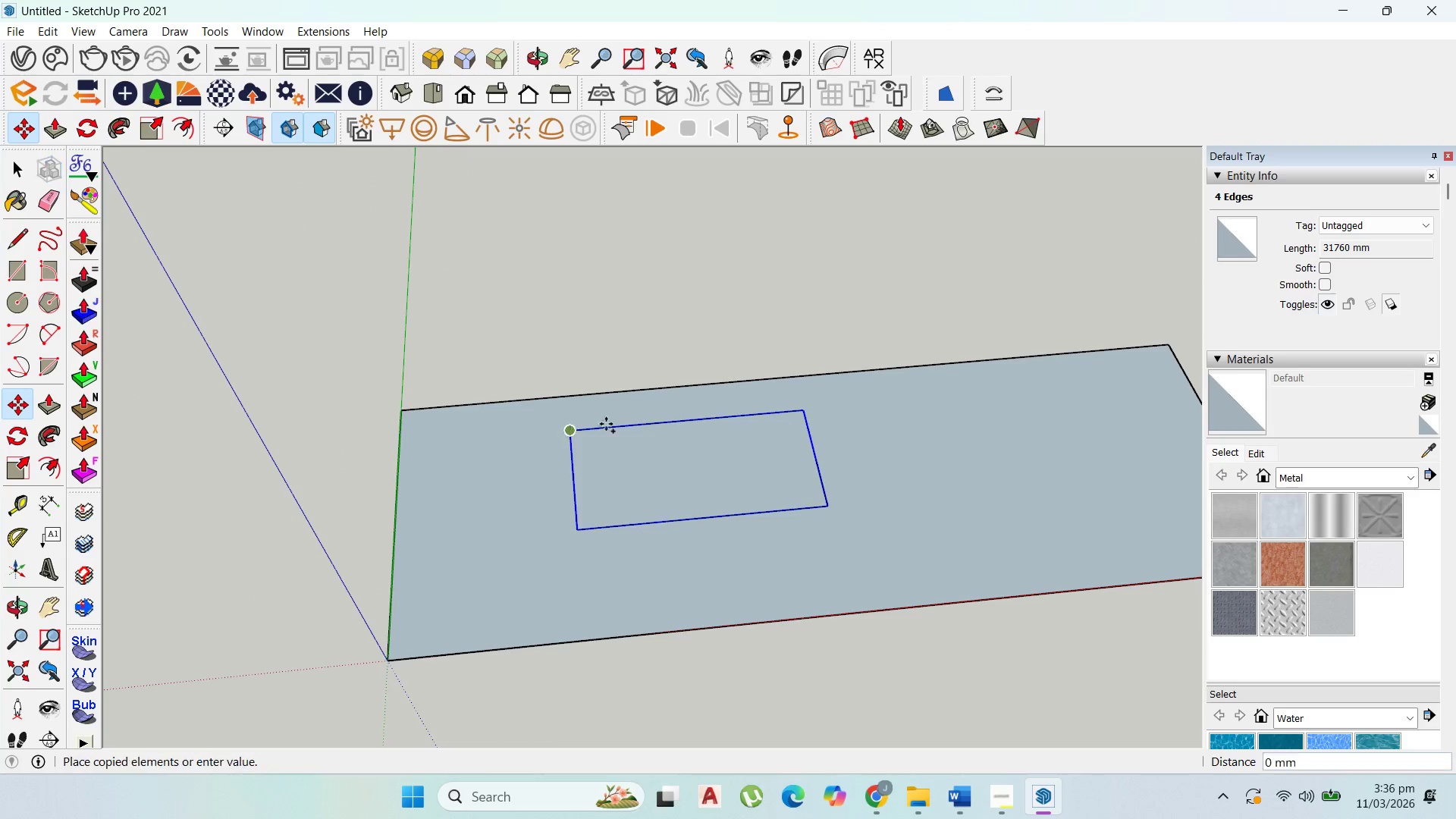 
left_click_drag(start_coordinate=[570, 432], to_coordinate=[584, 428])
 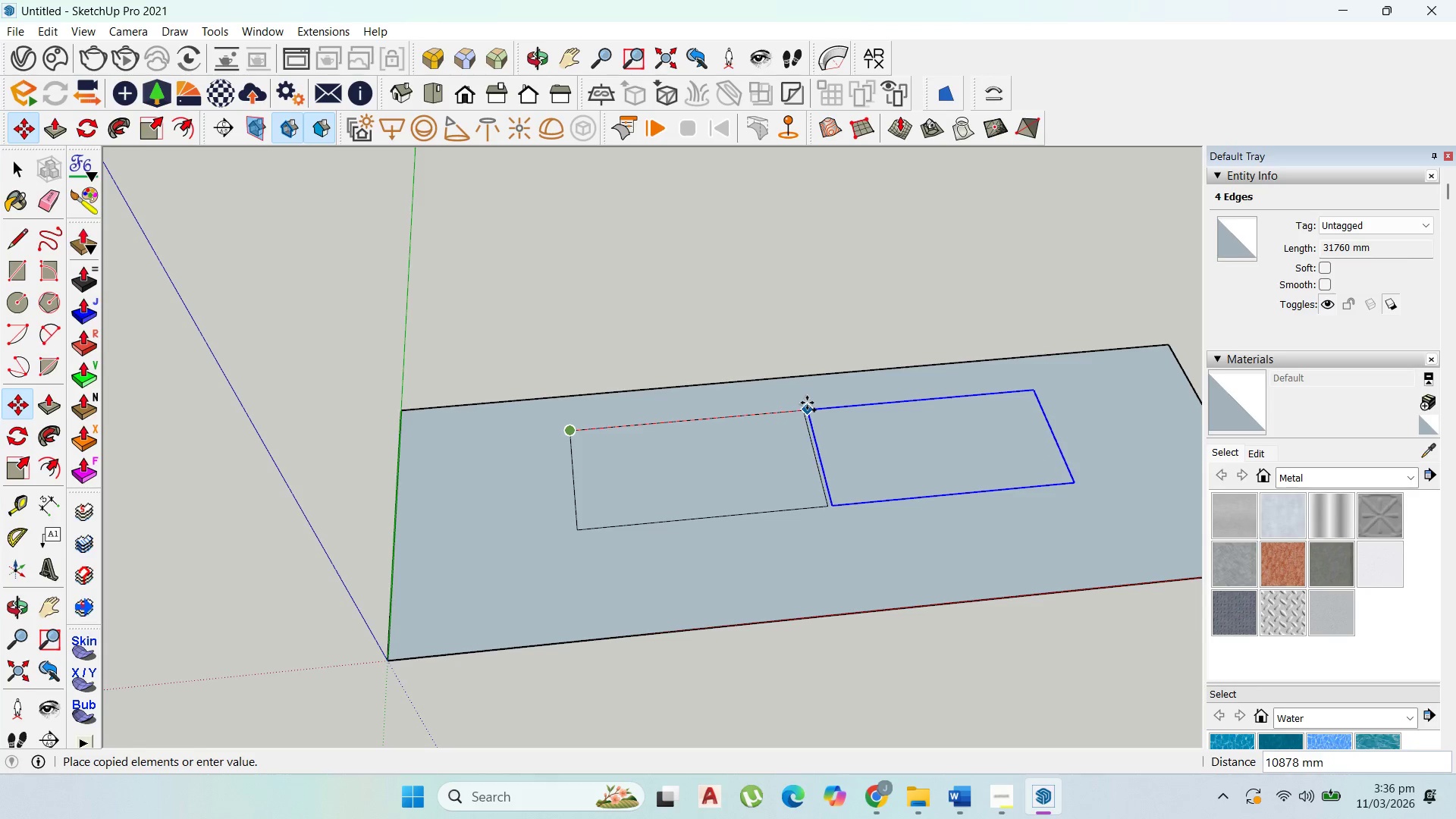 
hold_key(key=ShiftLeft, duration=1.5)
 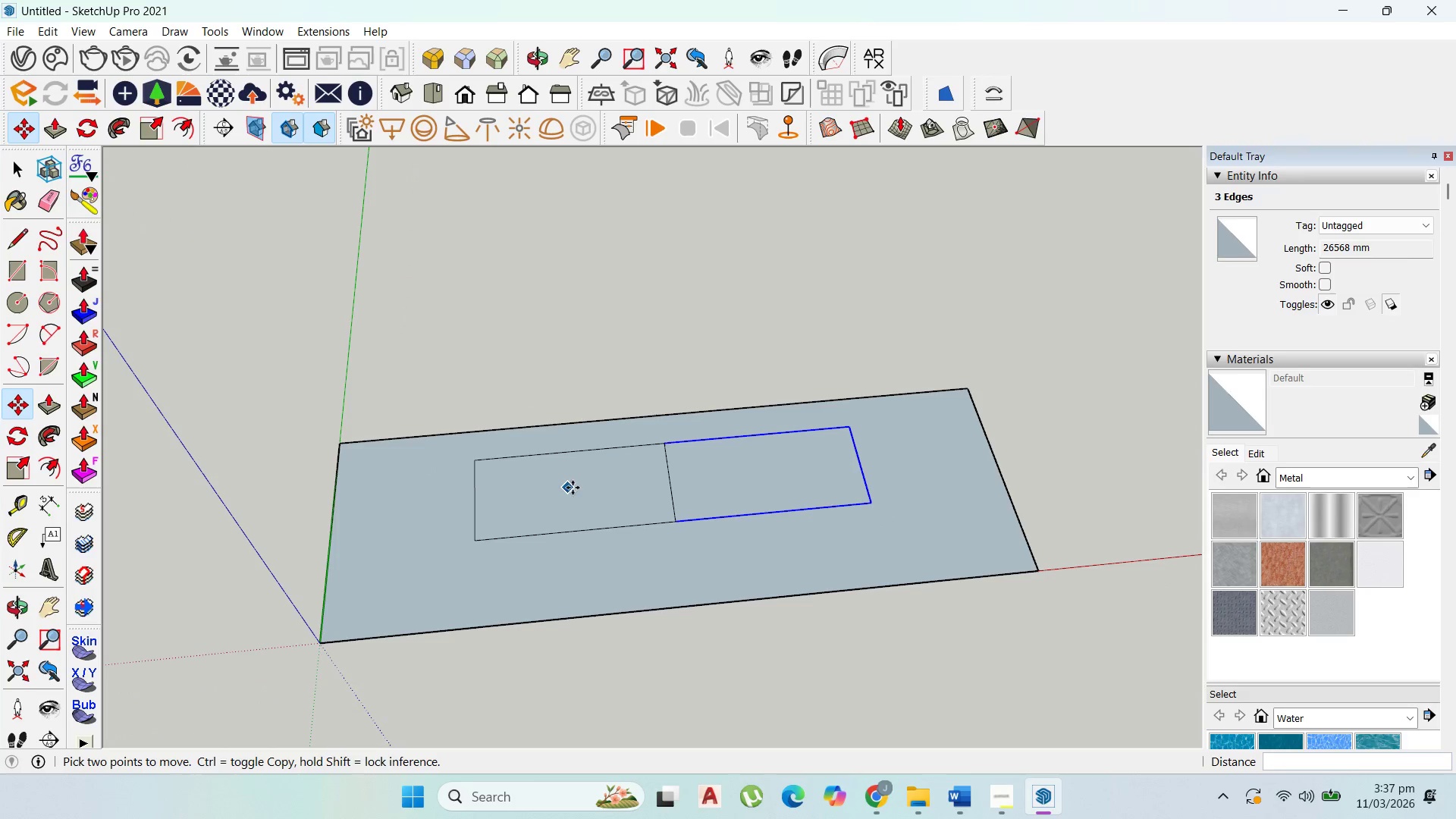 
scroll: coordinate [841, 399], scroll_direction: up, amount: 5.0
 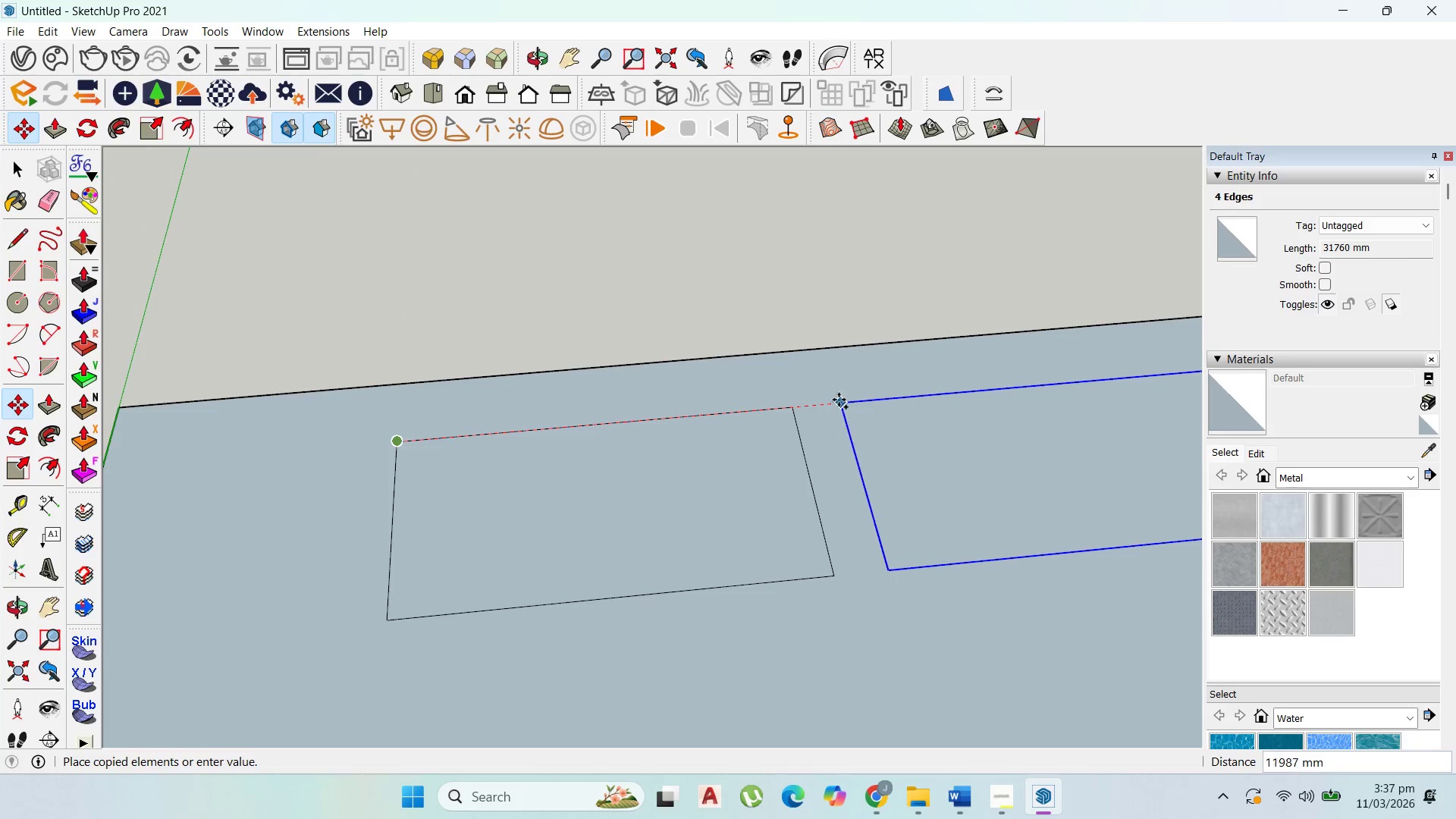 
left_click([793, 406])
 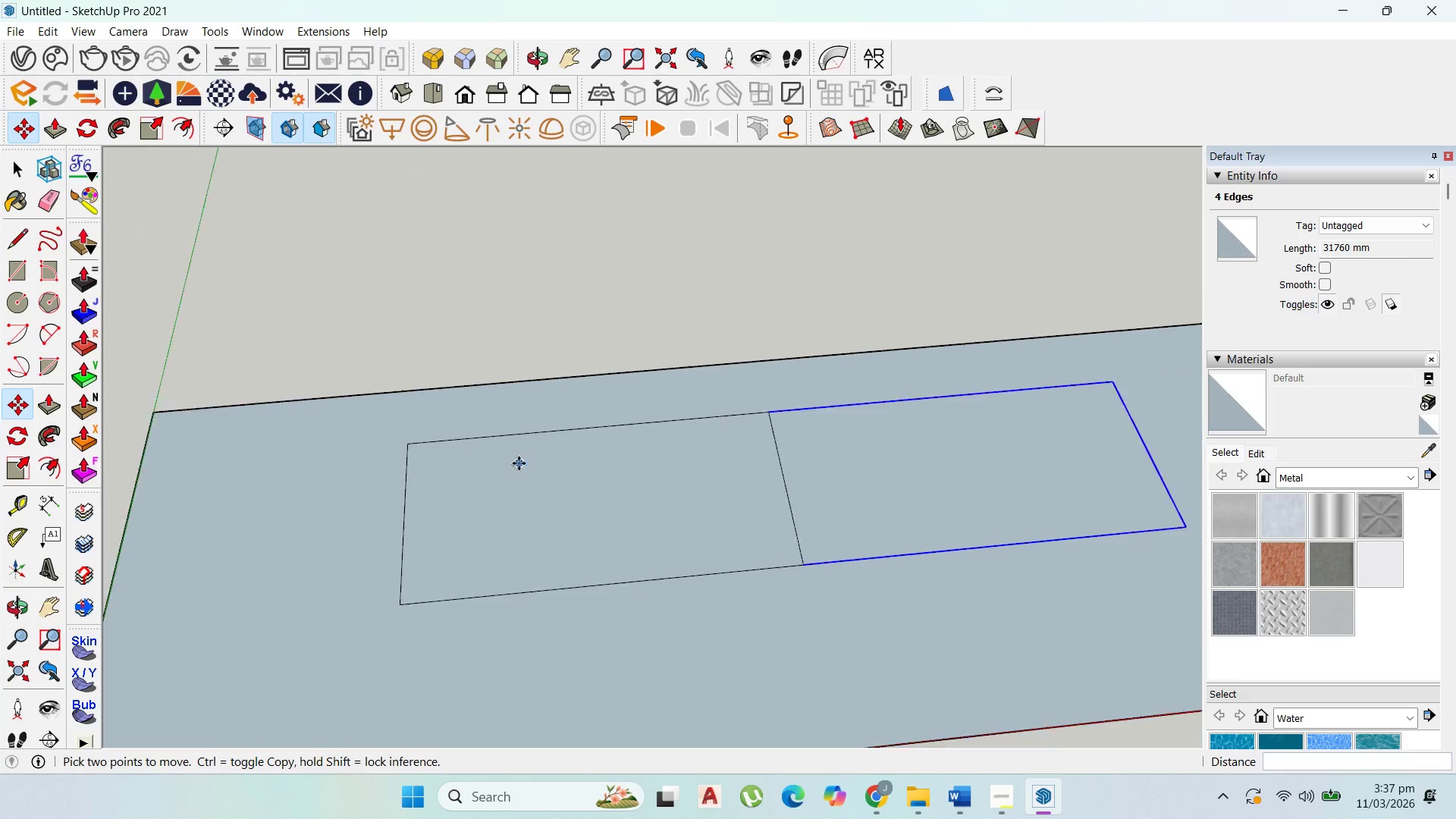 
scroll: coordinate [656, 595], scroll_direction: down, amount: 10.0
 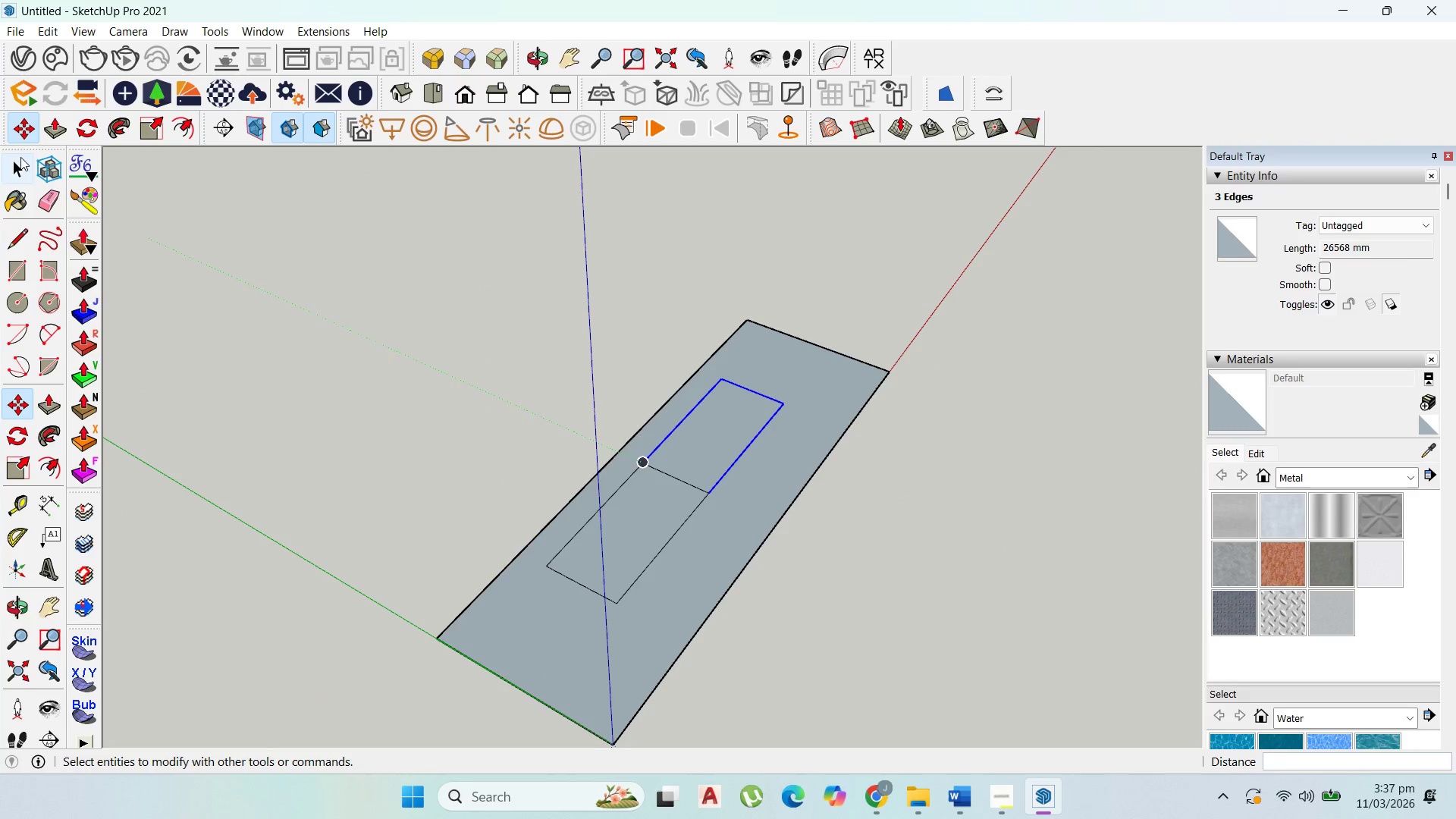 
left_click([20, 167])
 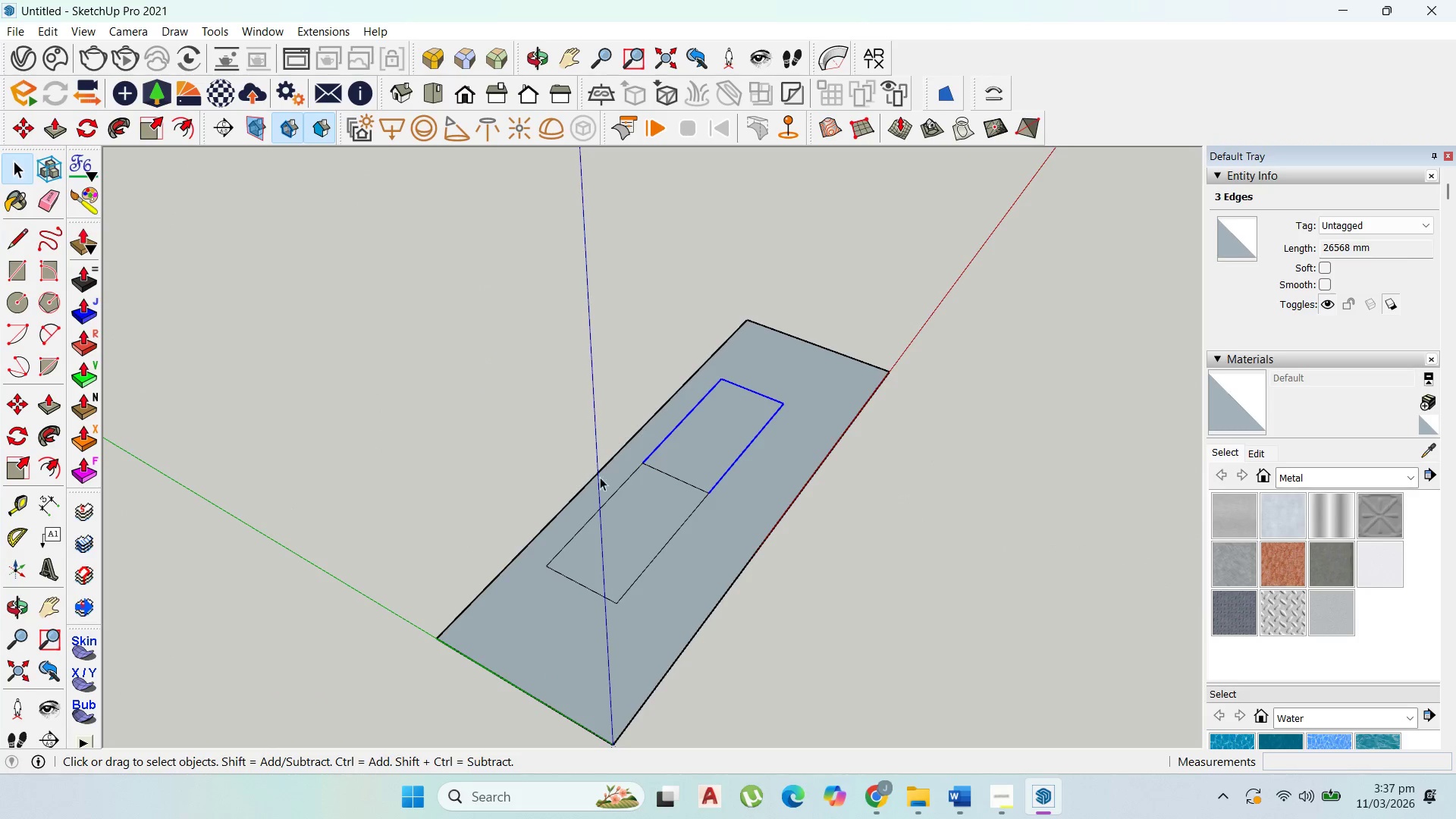 
scroll: coordinate [600, 477], scroll_direction: up, amount: 1.0
 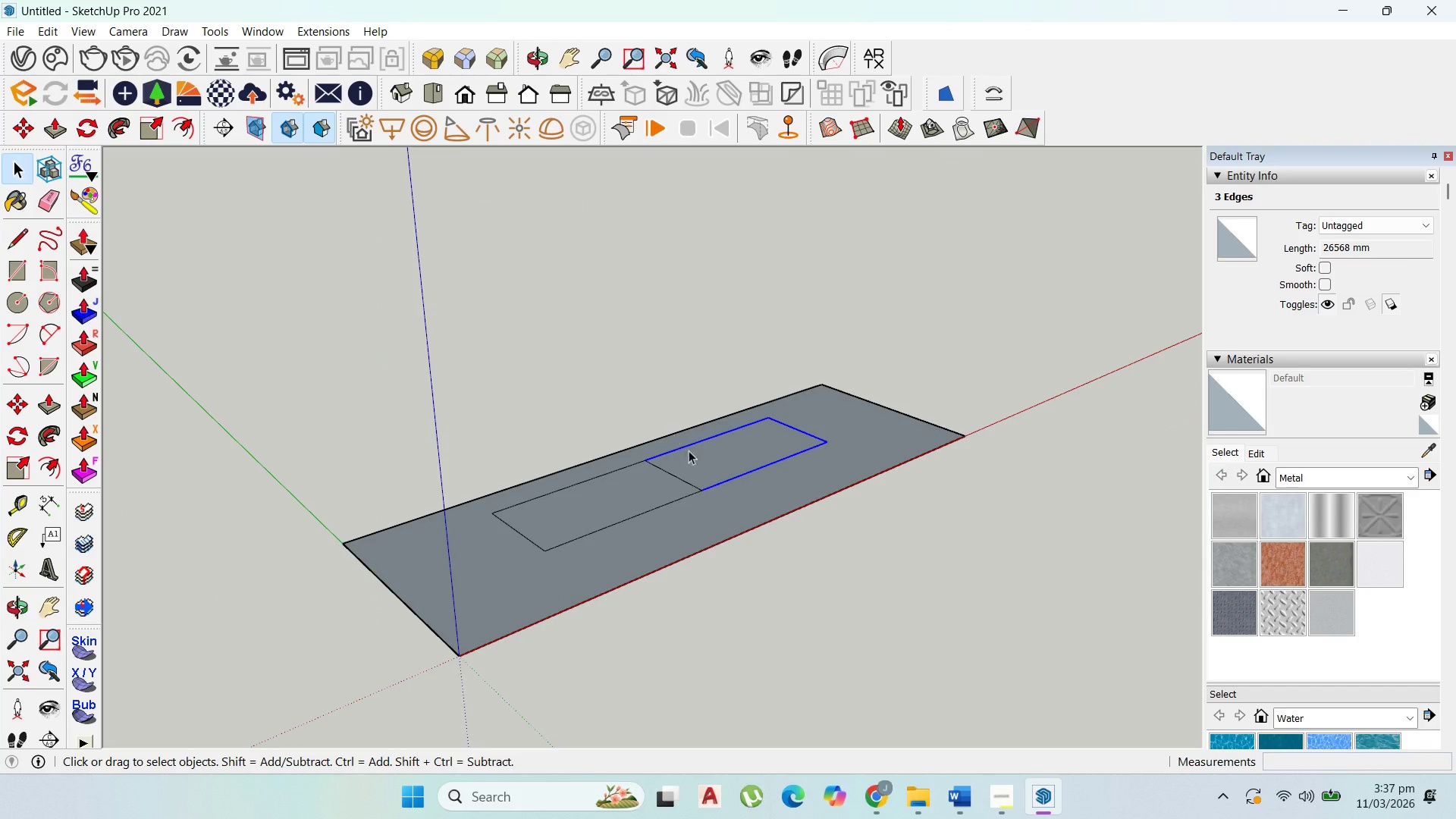 
left_click([697, 514])
 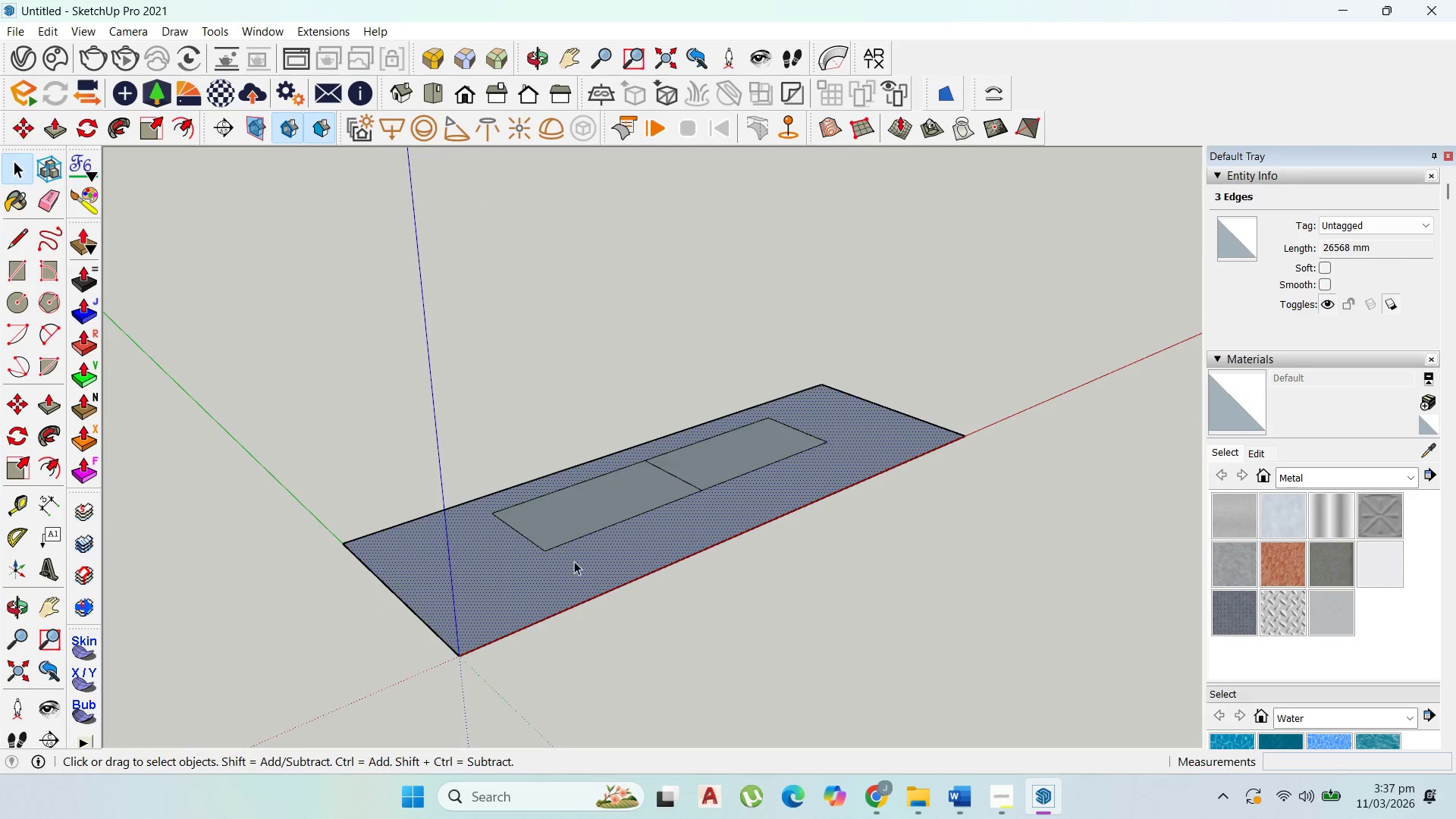 
scroll: coordinate [573, 538], scroll_direction: up, amount: 5.0
 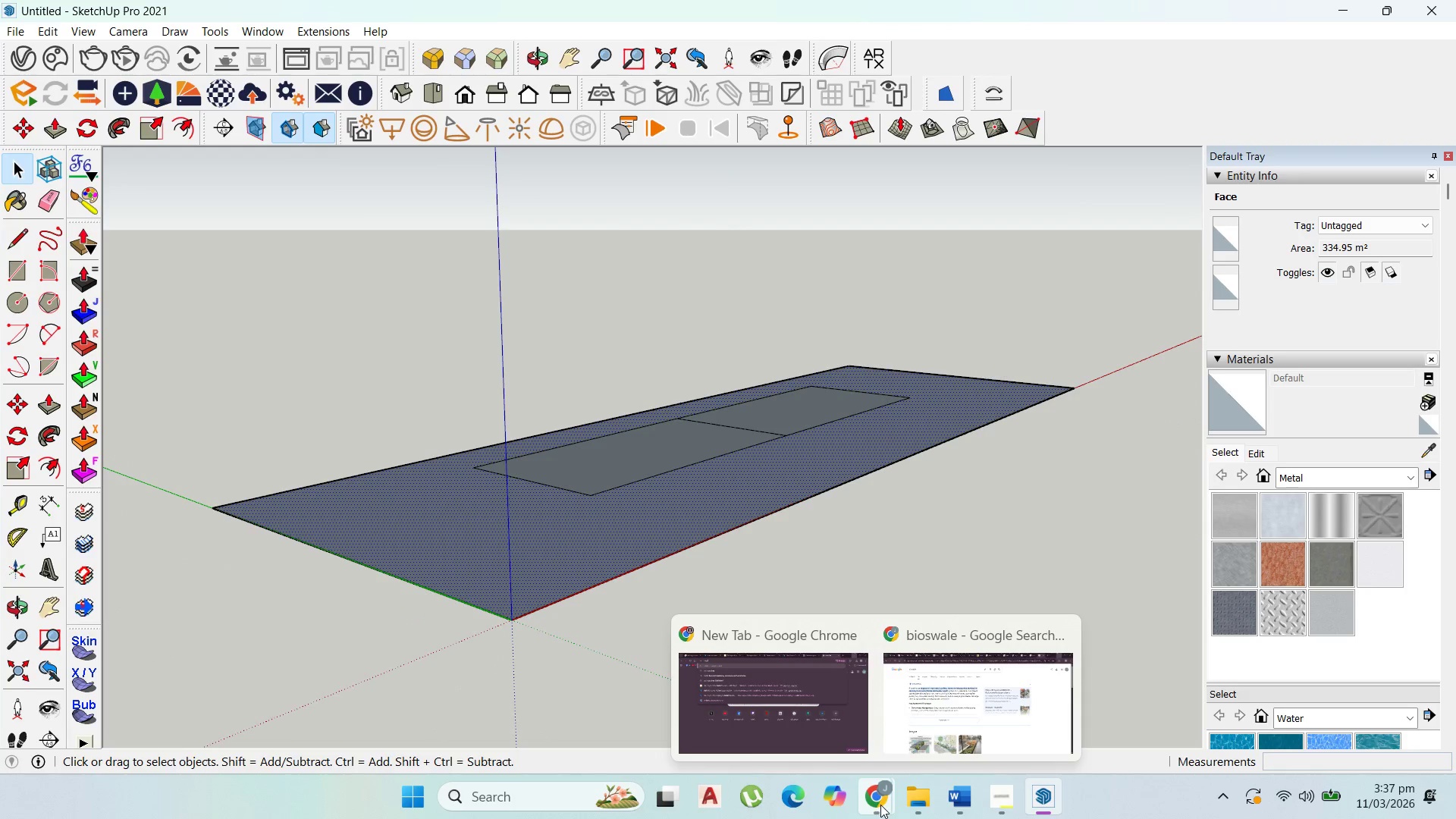 
left_click([926, 727])
 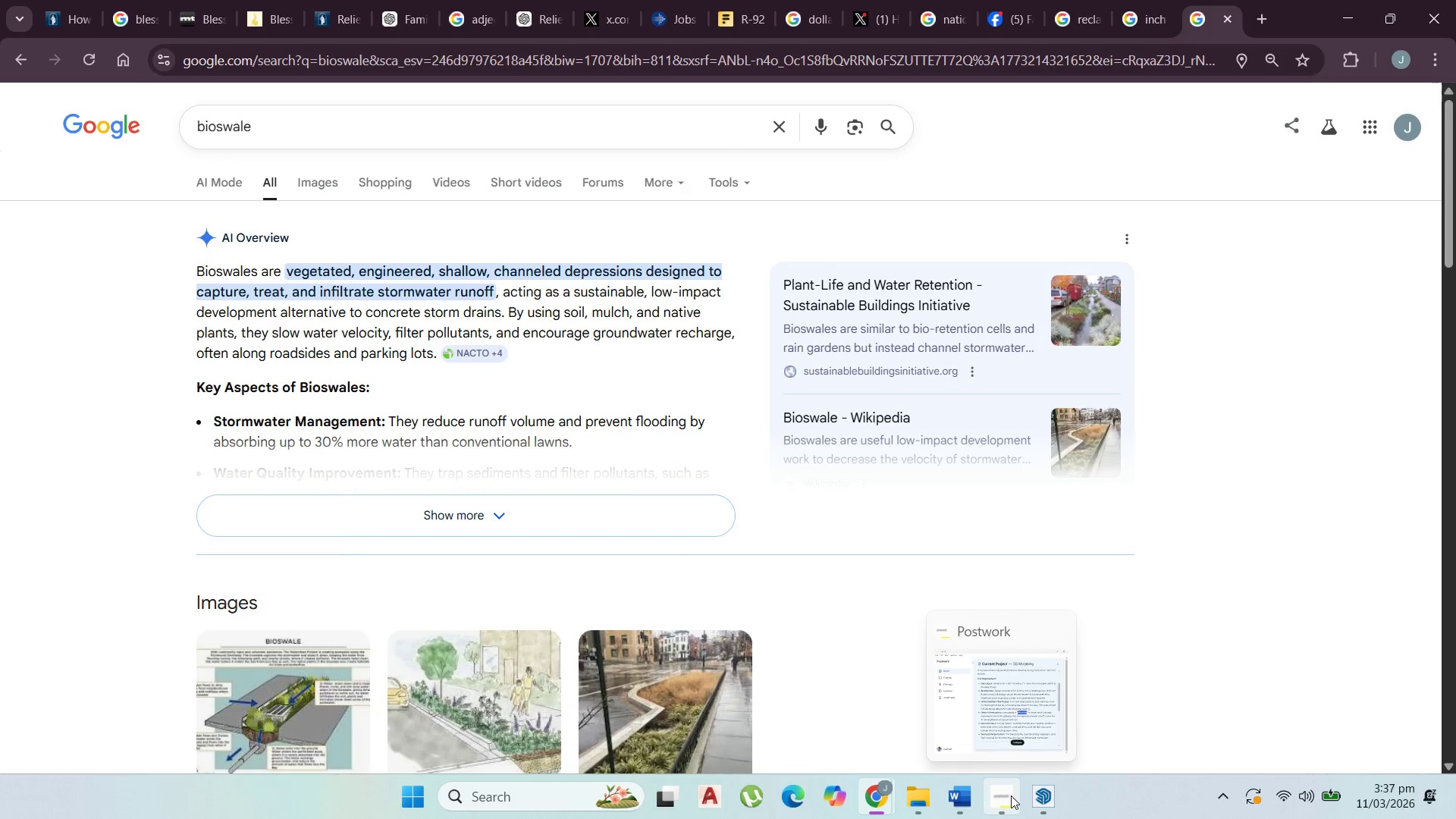 
left_click([1013, 712])